 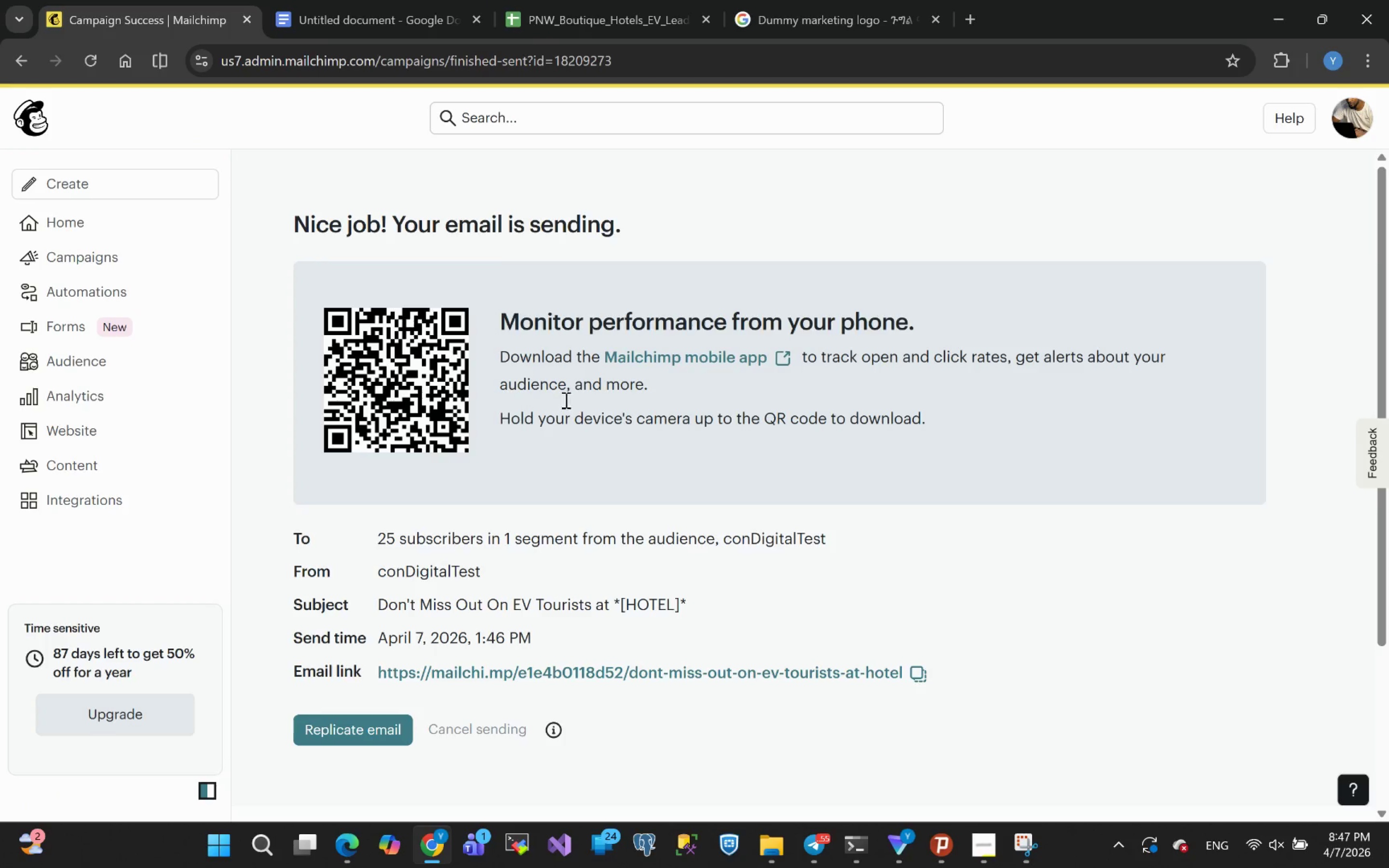 
scroll: coordinate [560, 422], scroll_direction: up, amount: 9.0
 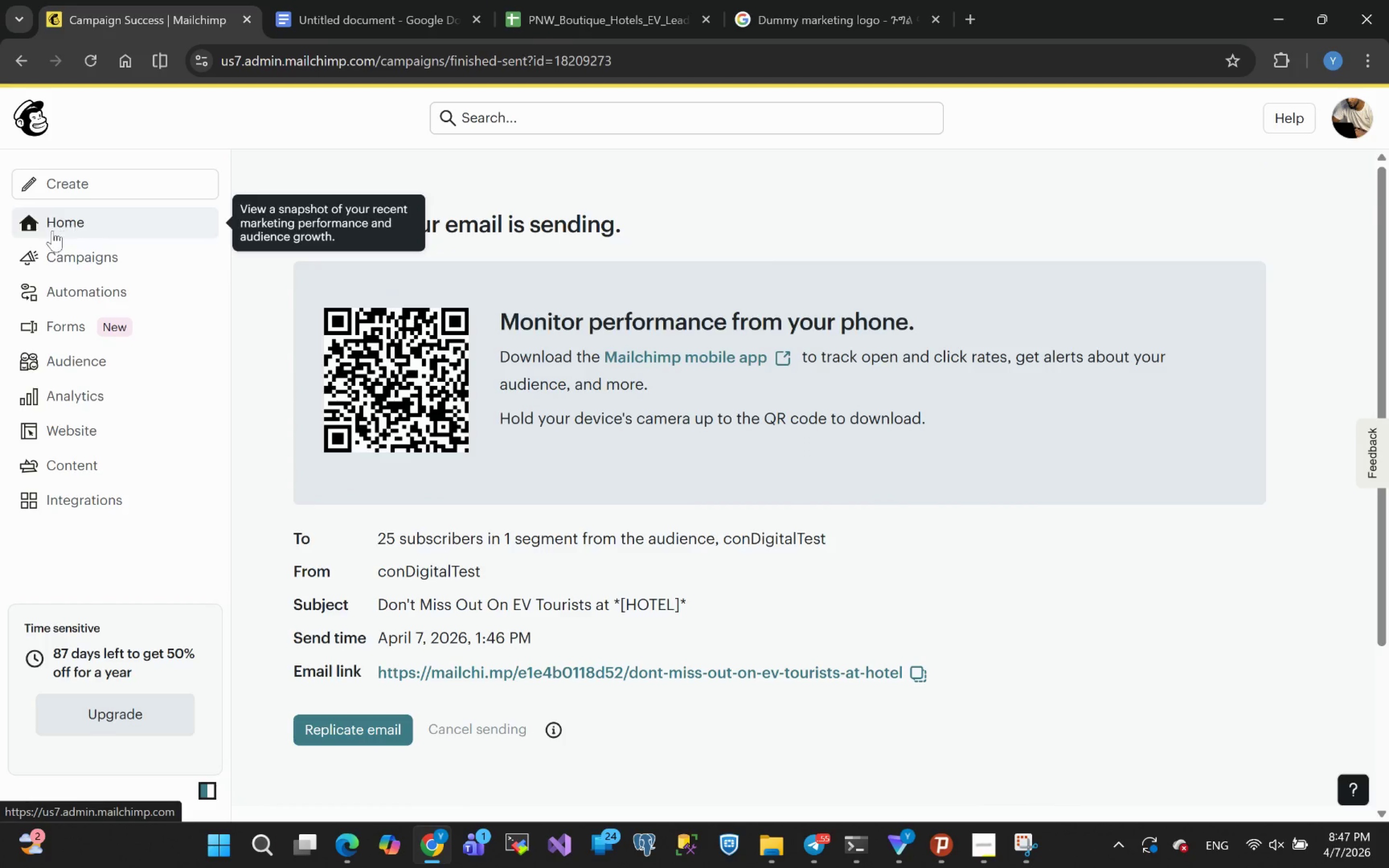 
left_click([70, 254])
 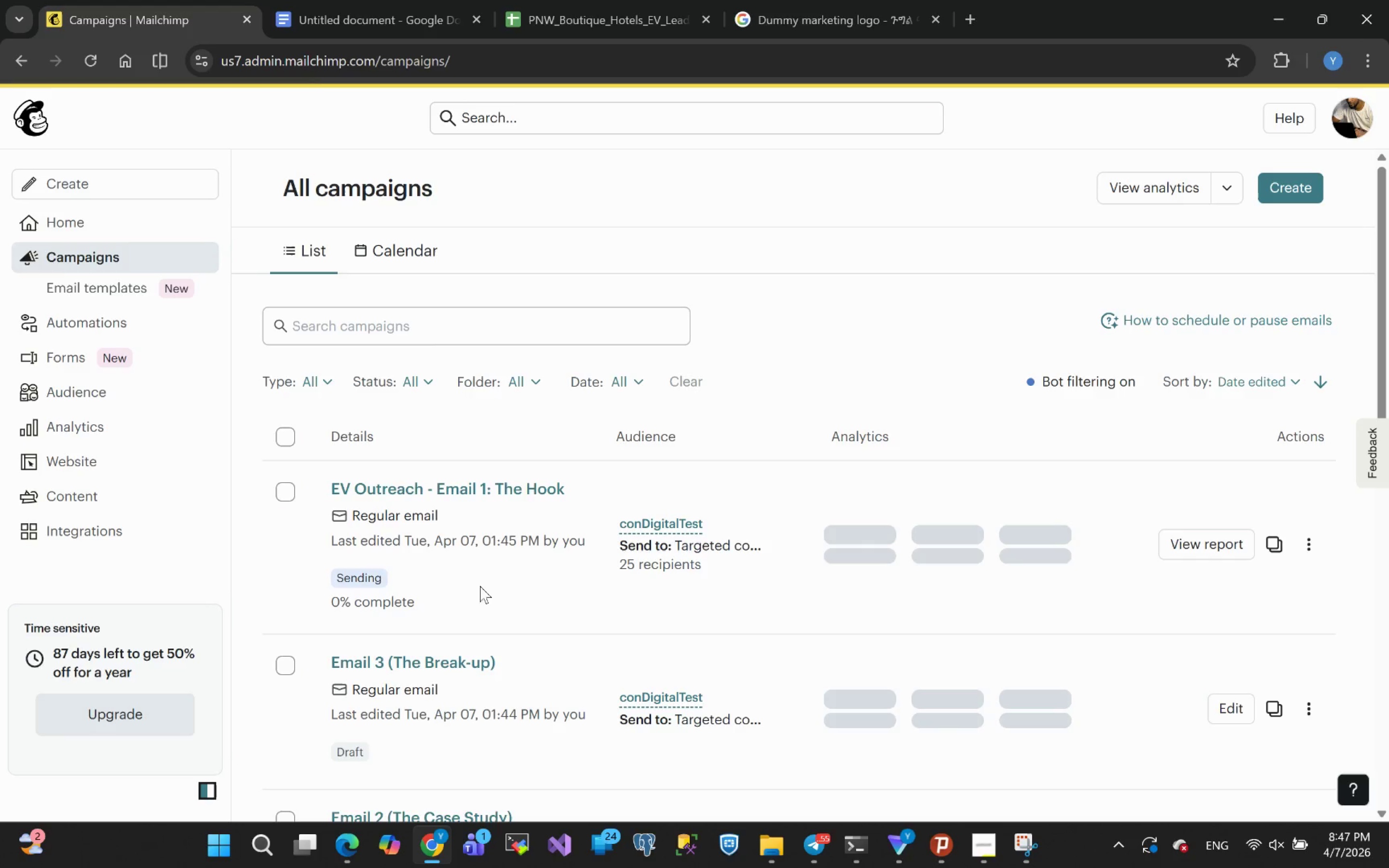 
wait(7.78)
 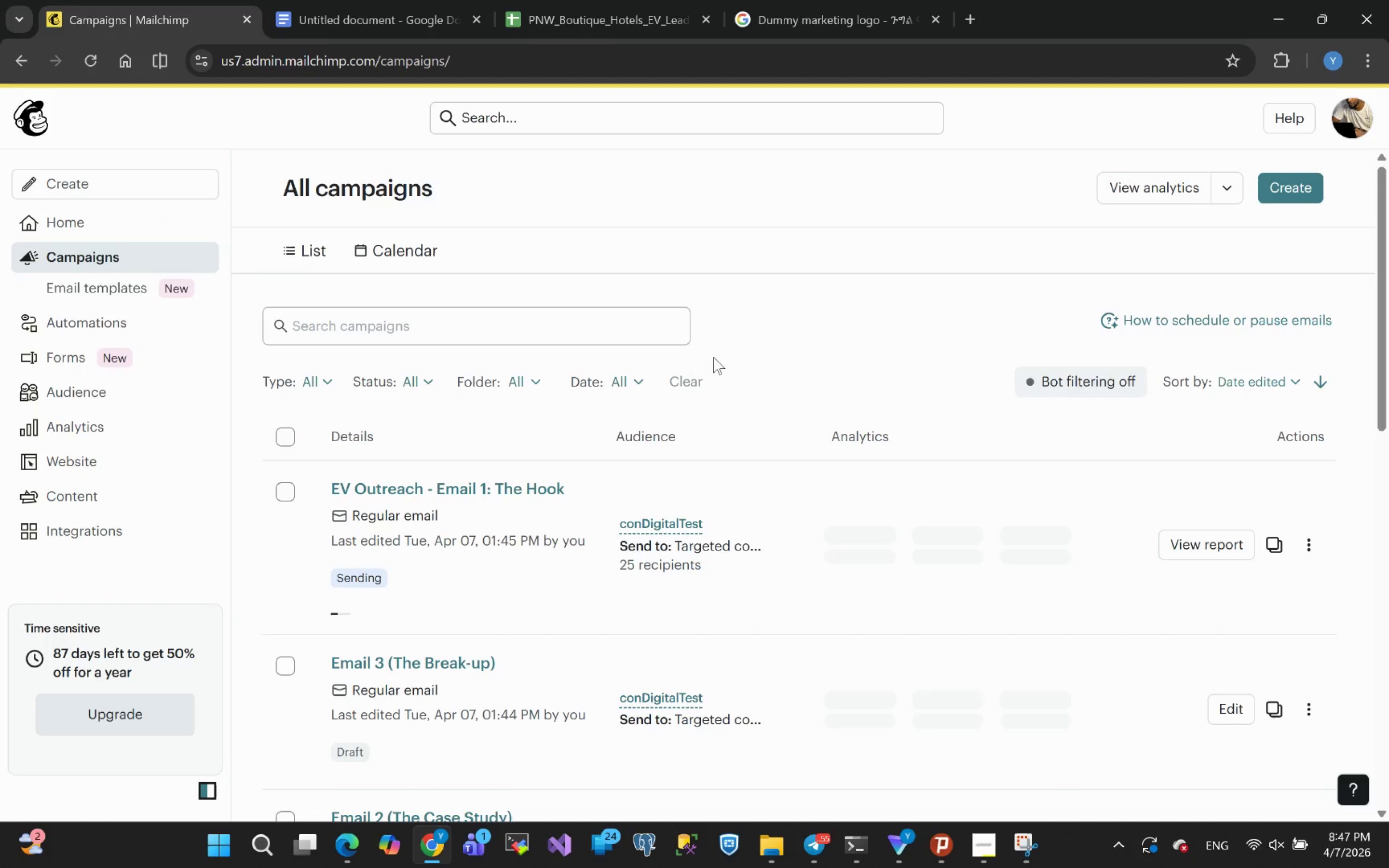 
scroll: coordinate [519, 574], scroll_direction: none, amount: 0.0
 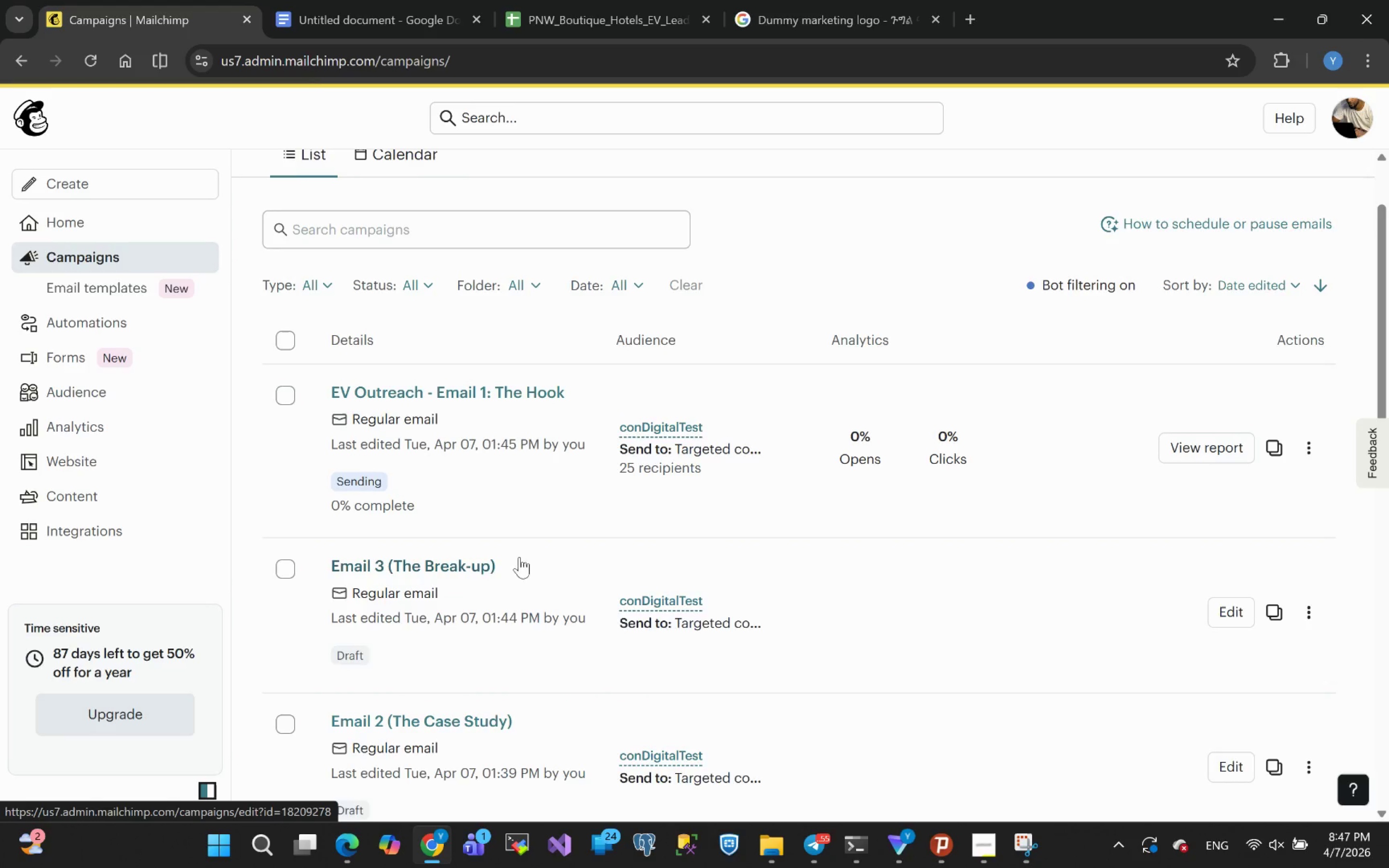 
scroll: coordinate [519, 551], scroll_direction: up, amount: 2.0
 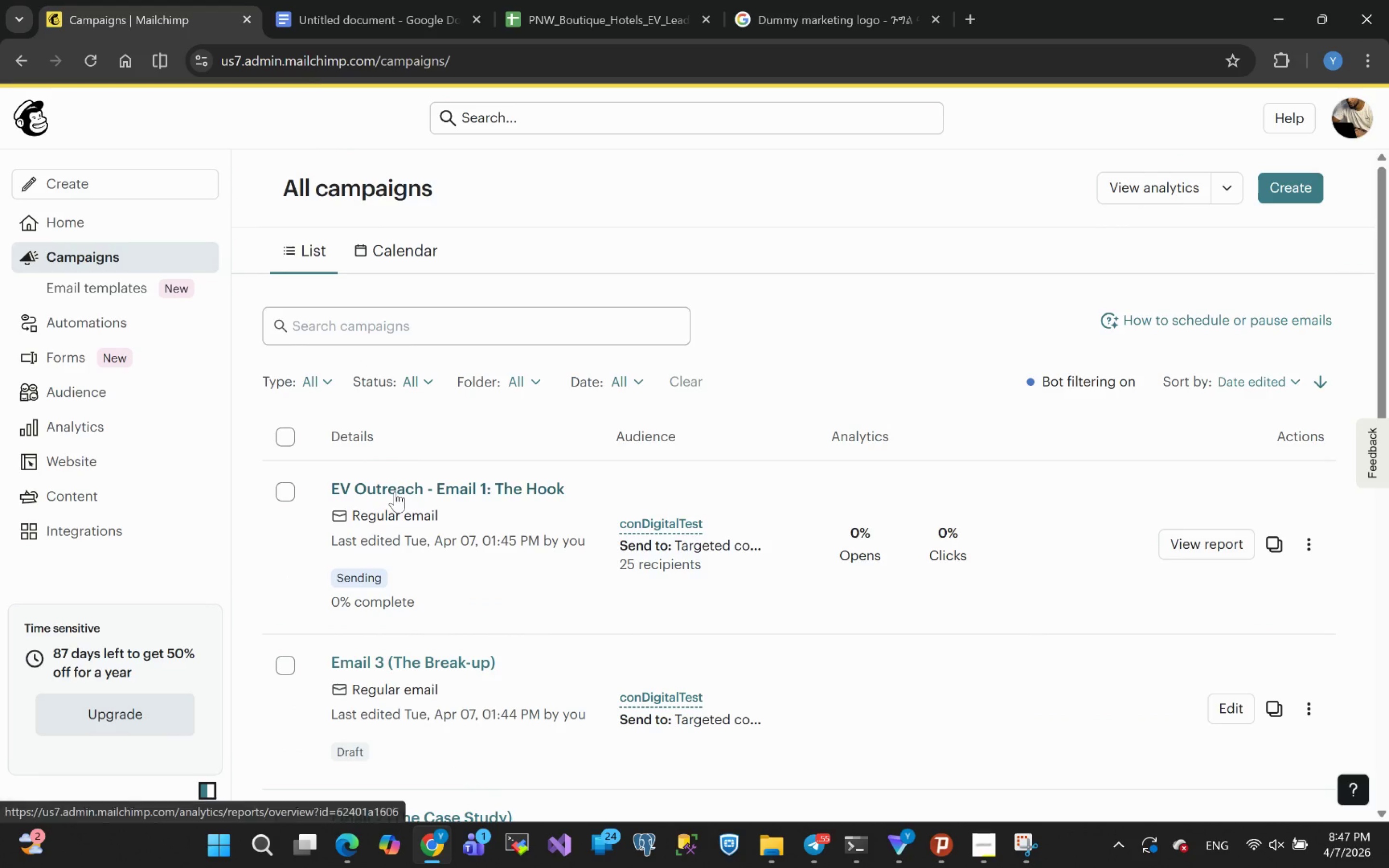 
left_click([395, 489])
 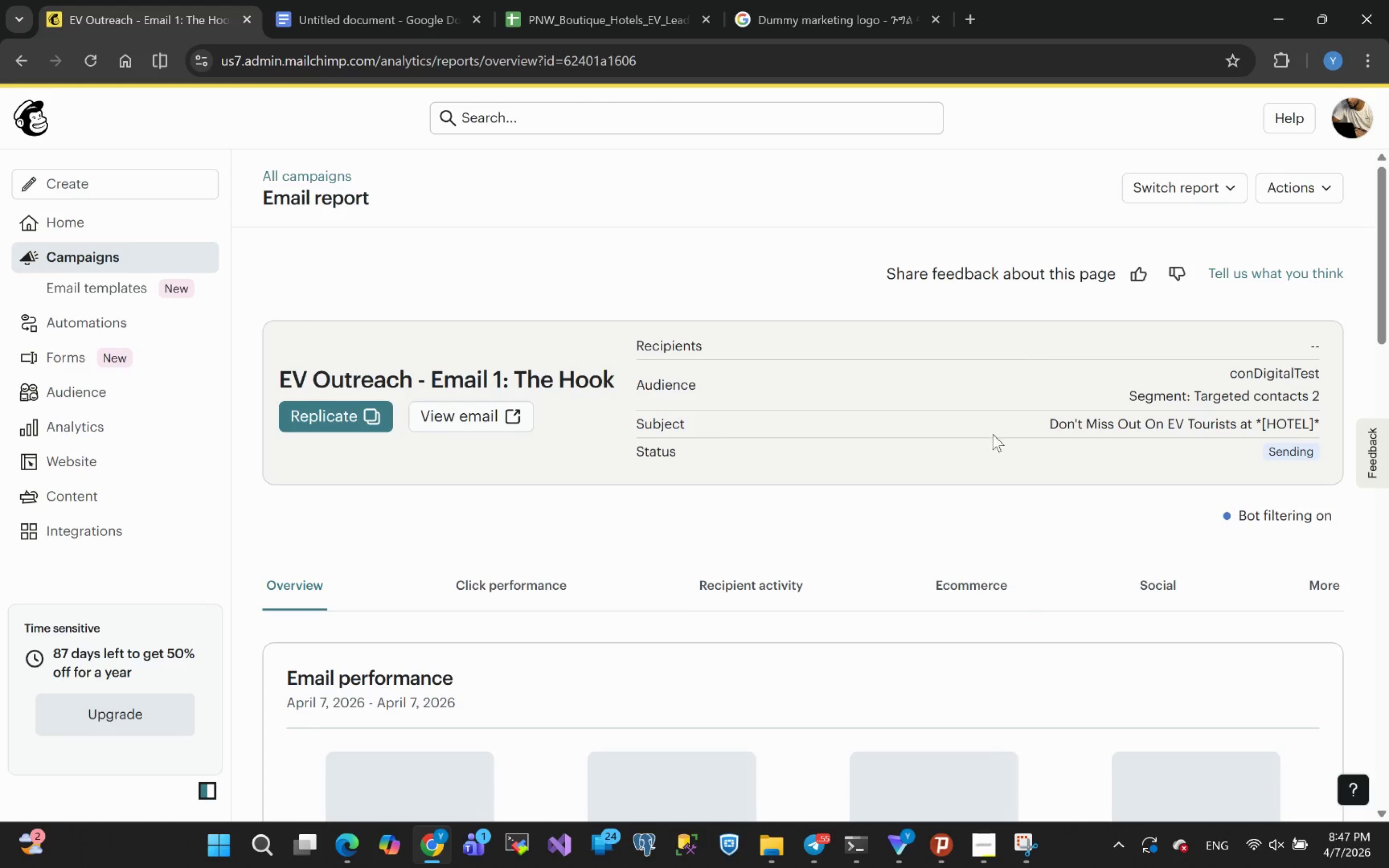 
scroll: coordinate [767, 529], scroll_direction: down, amount: 2.0
 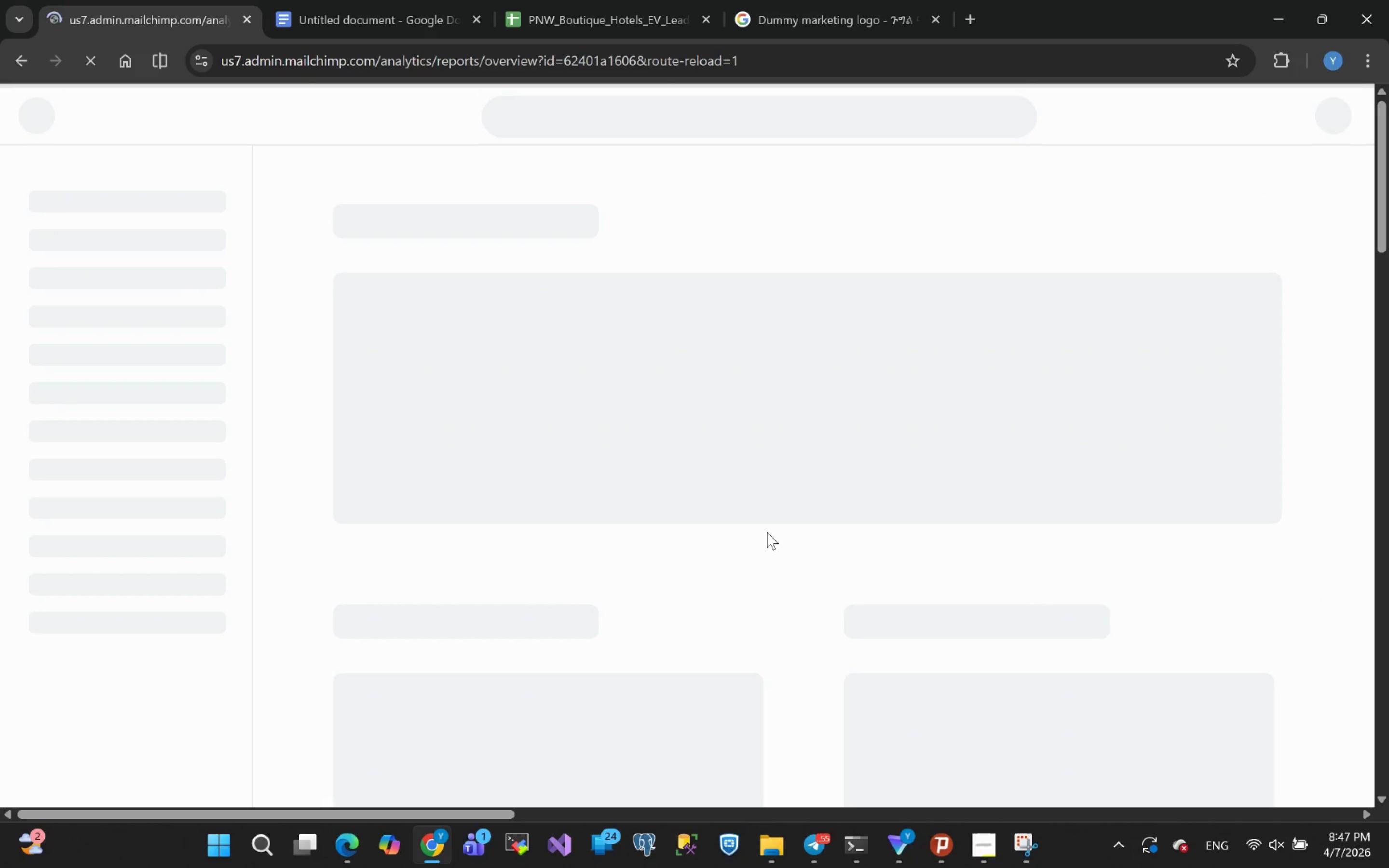 
scroll: coordinate [788, 513], scroll_direction: up, amount: 10.0
 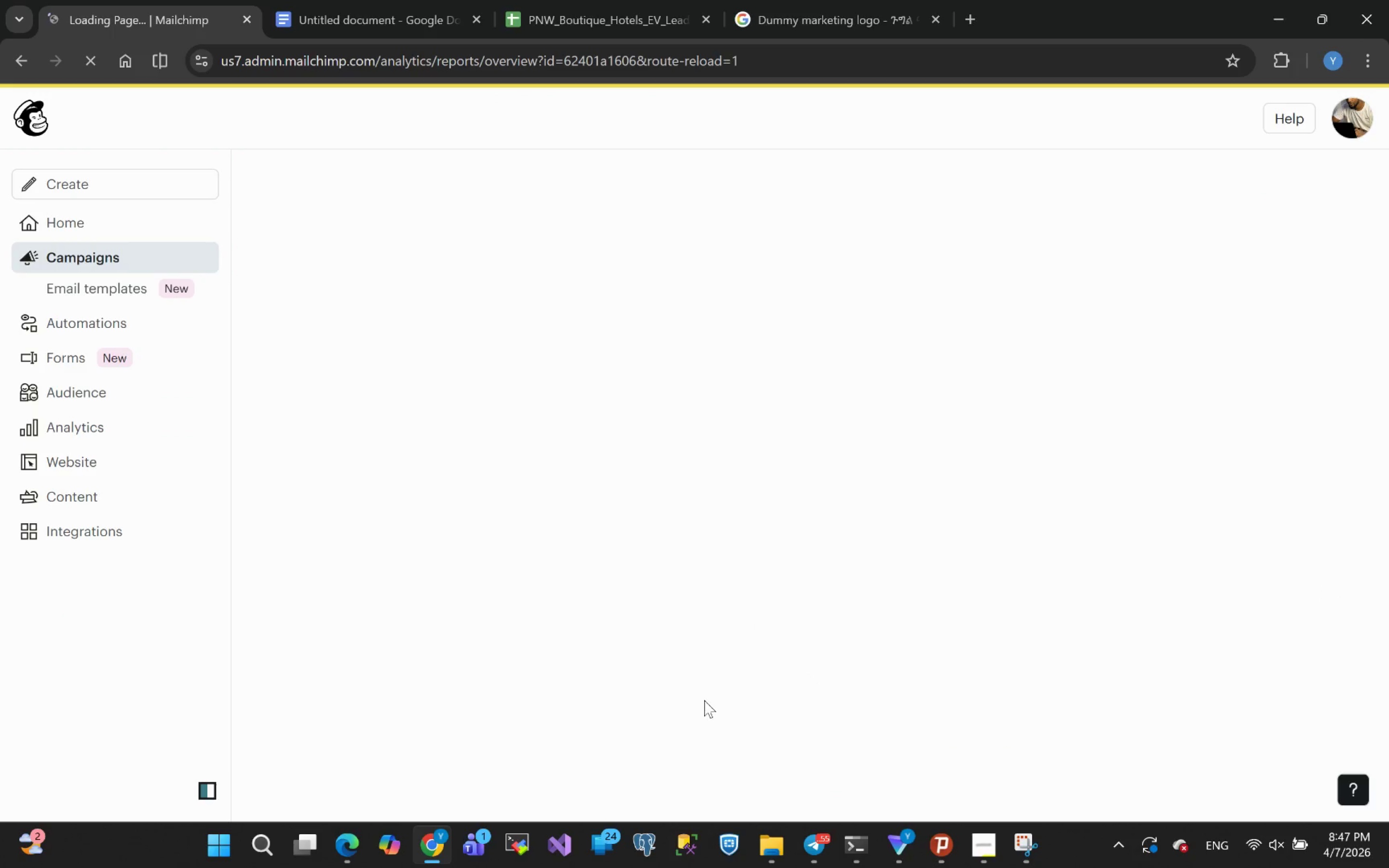 
mouse_move([232, 852])
 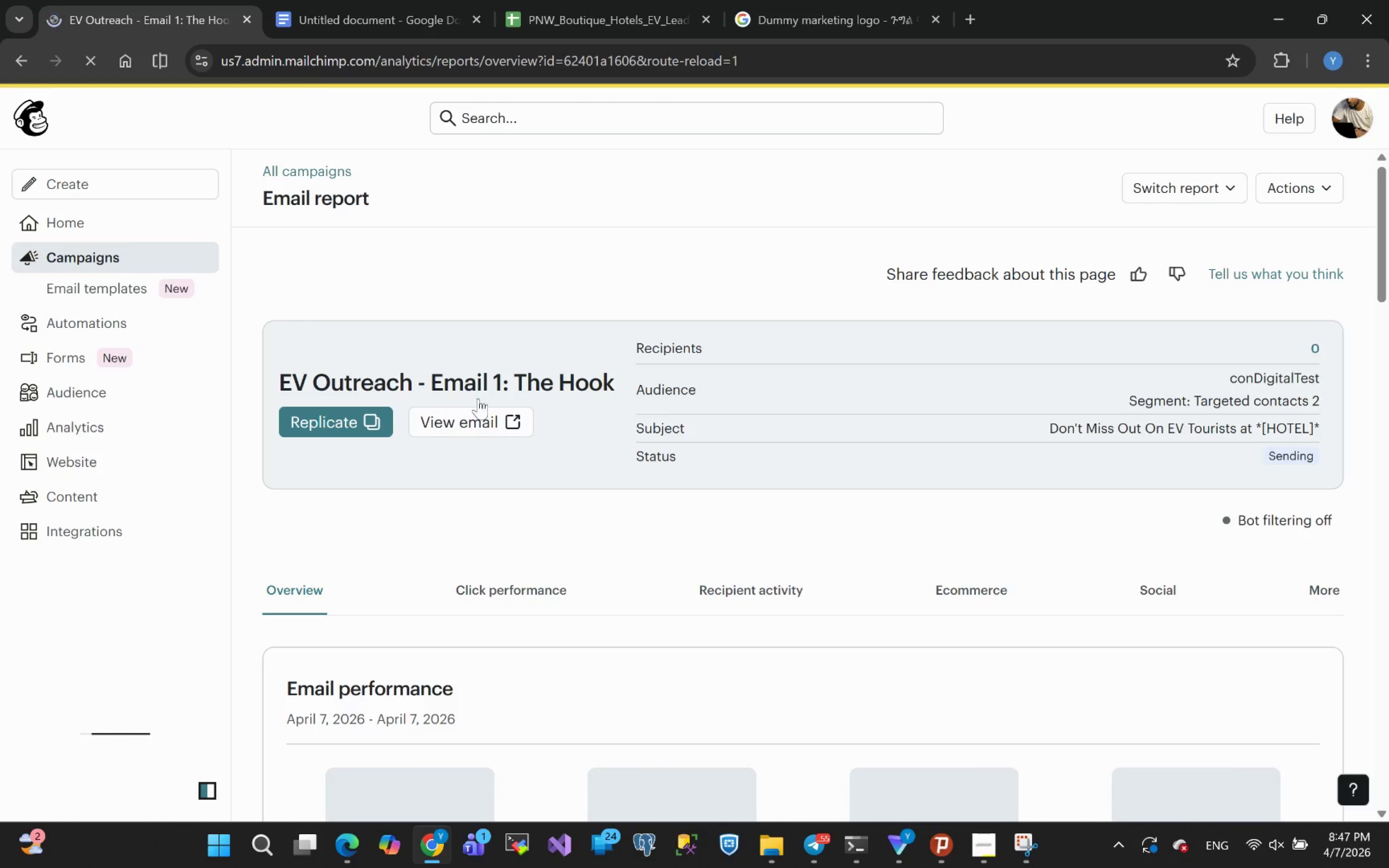 
scroll: coordinate [753, 500], scroll_direction: down, amount: 5.0
 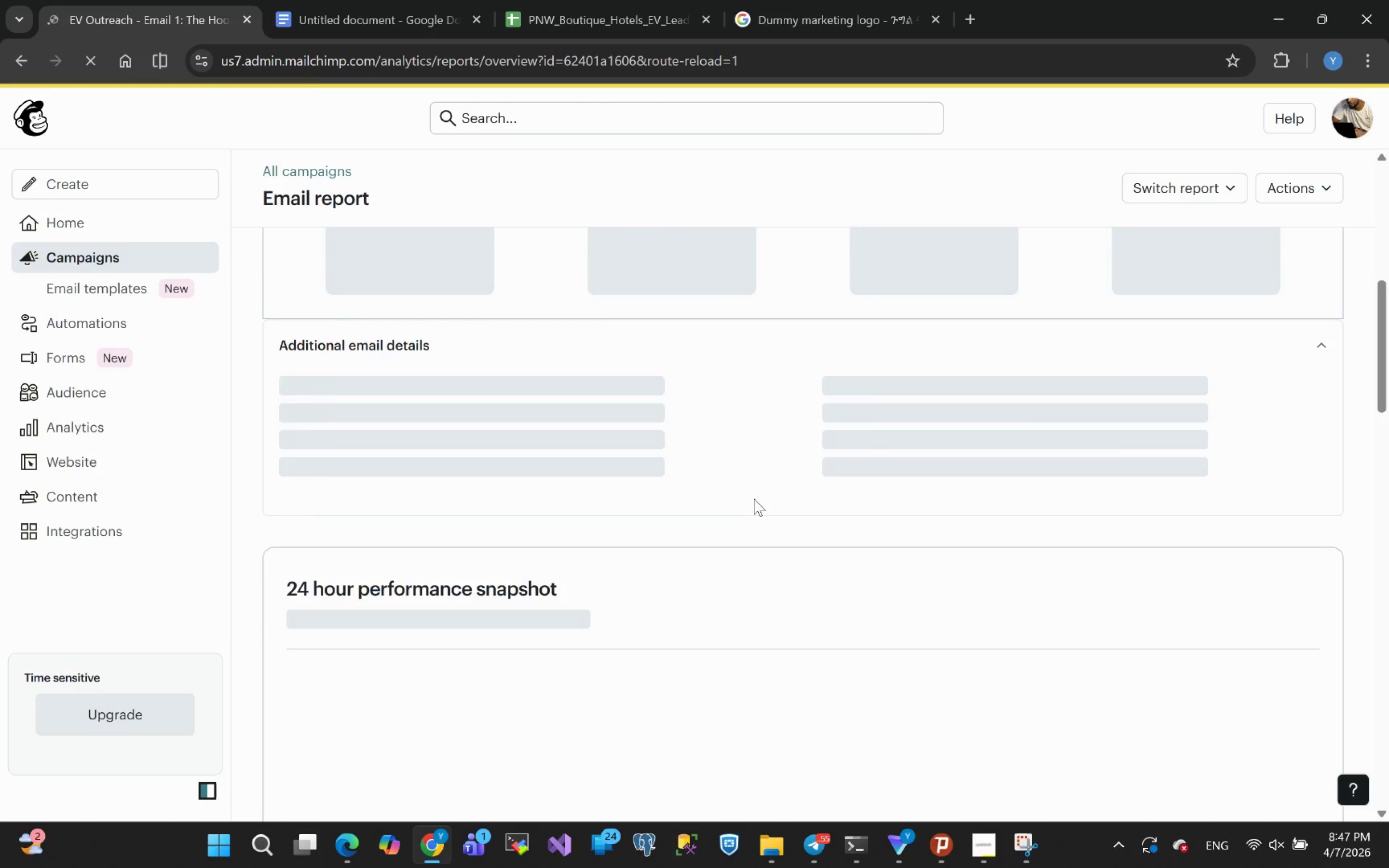 
scroll: coordinate [380, 294], scroll_direction: up, amount: 24.0
 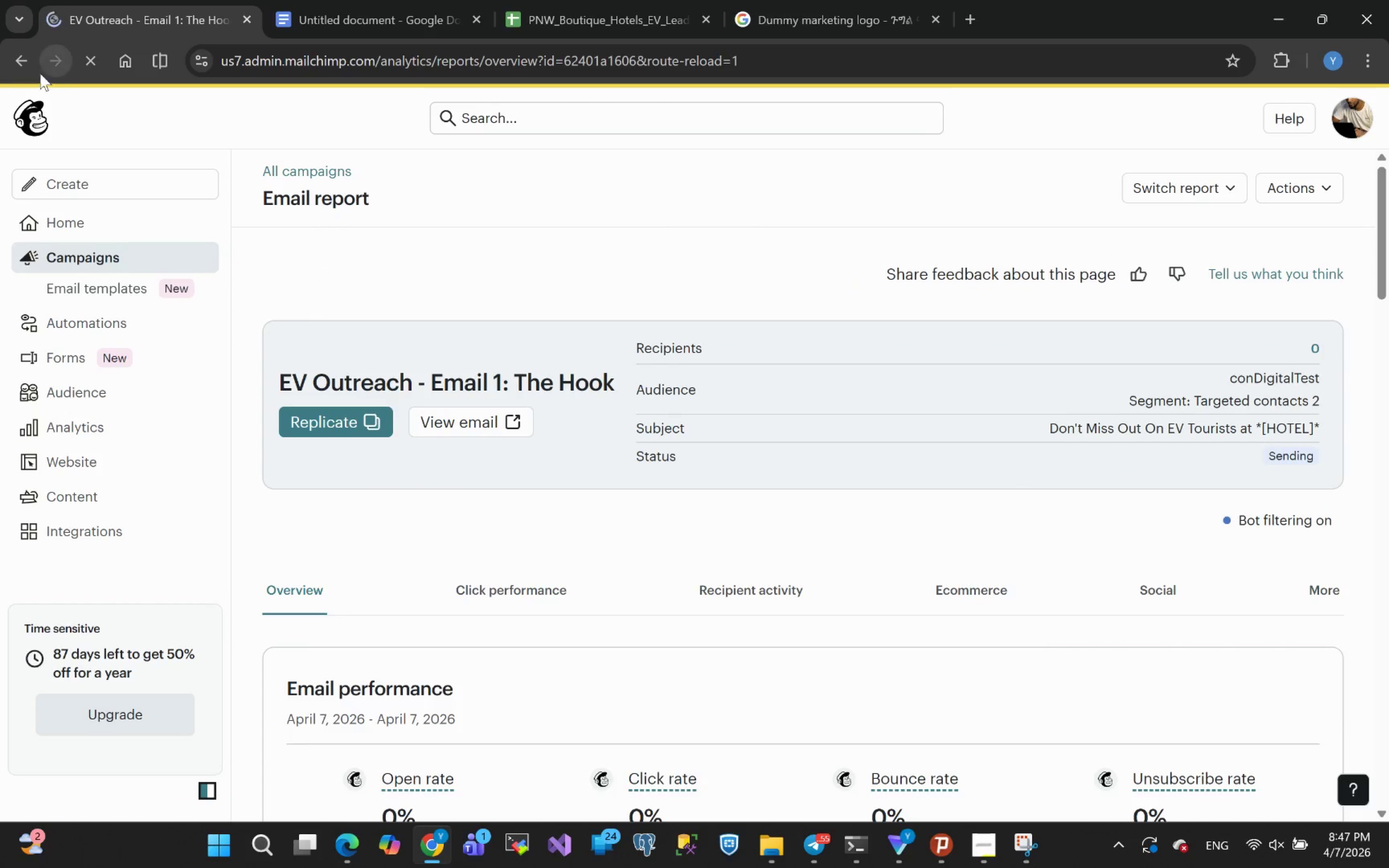 
left_click([26, 65])
 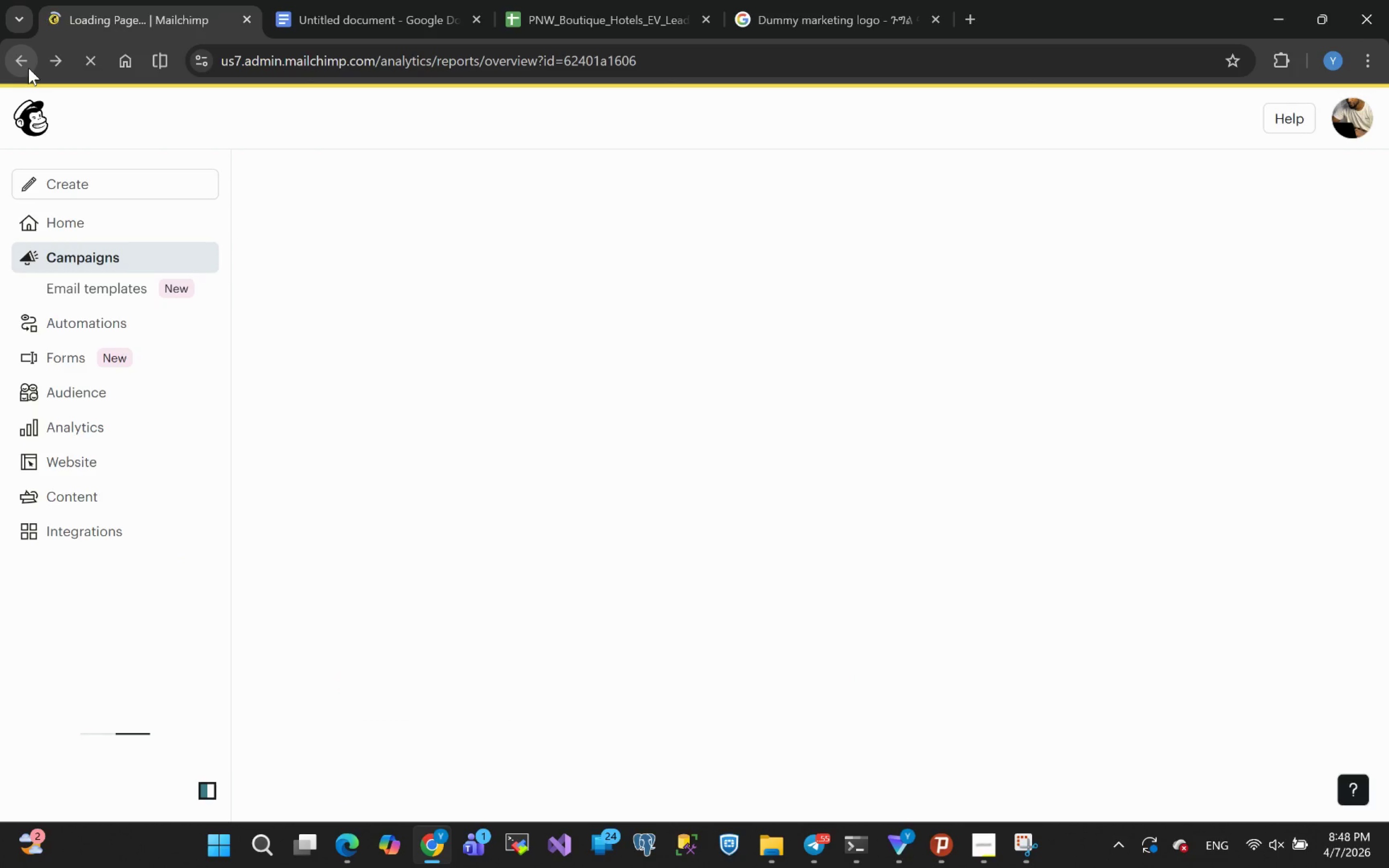 
wait(15.77)
 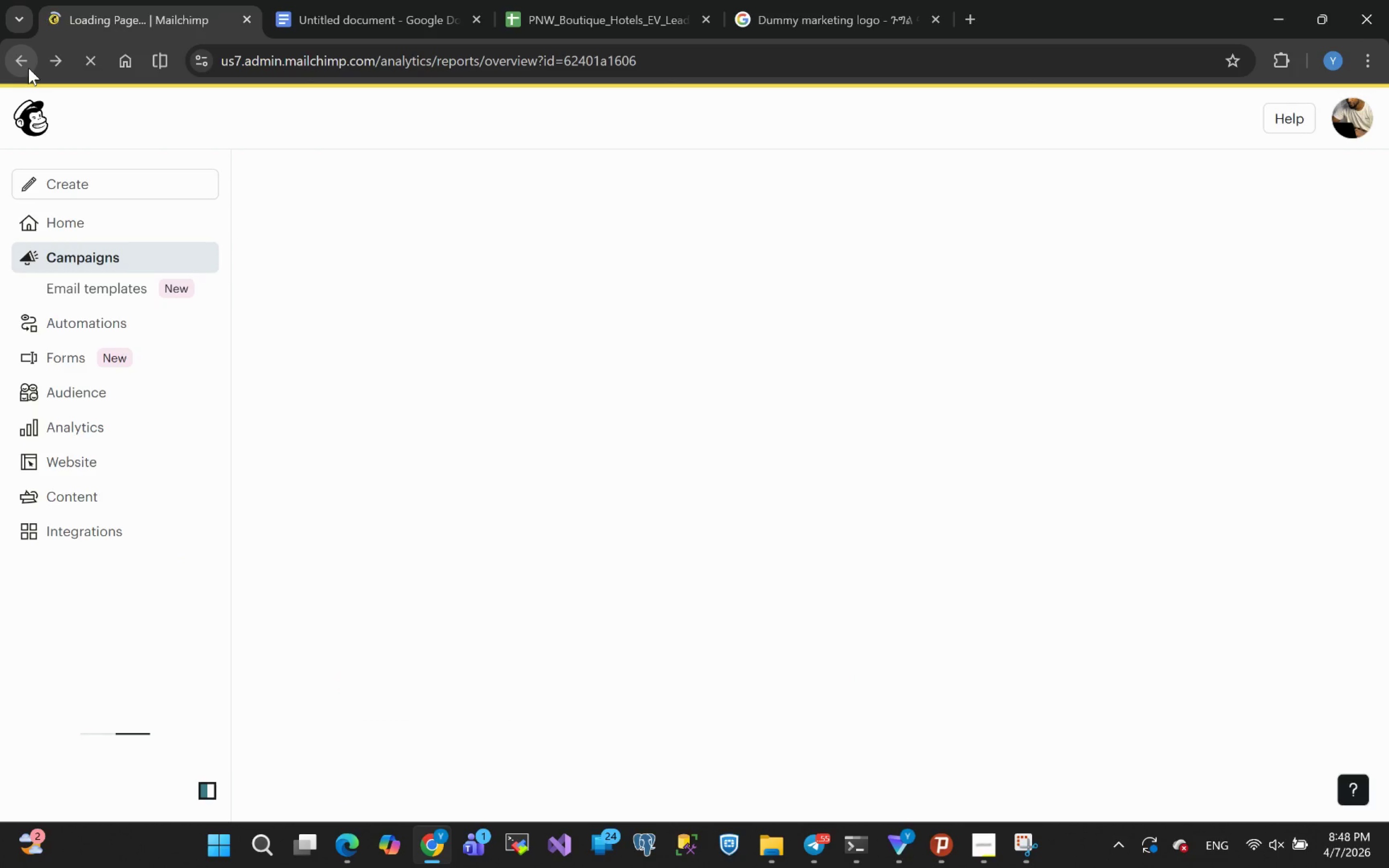 
left_click([83, 259])
 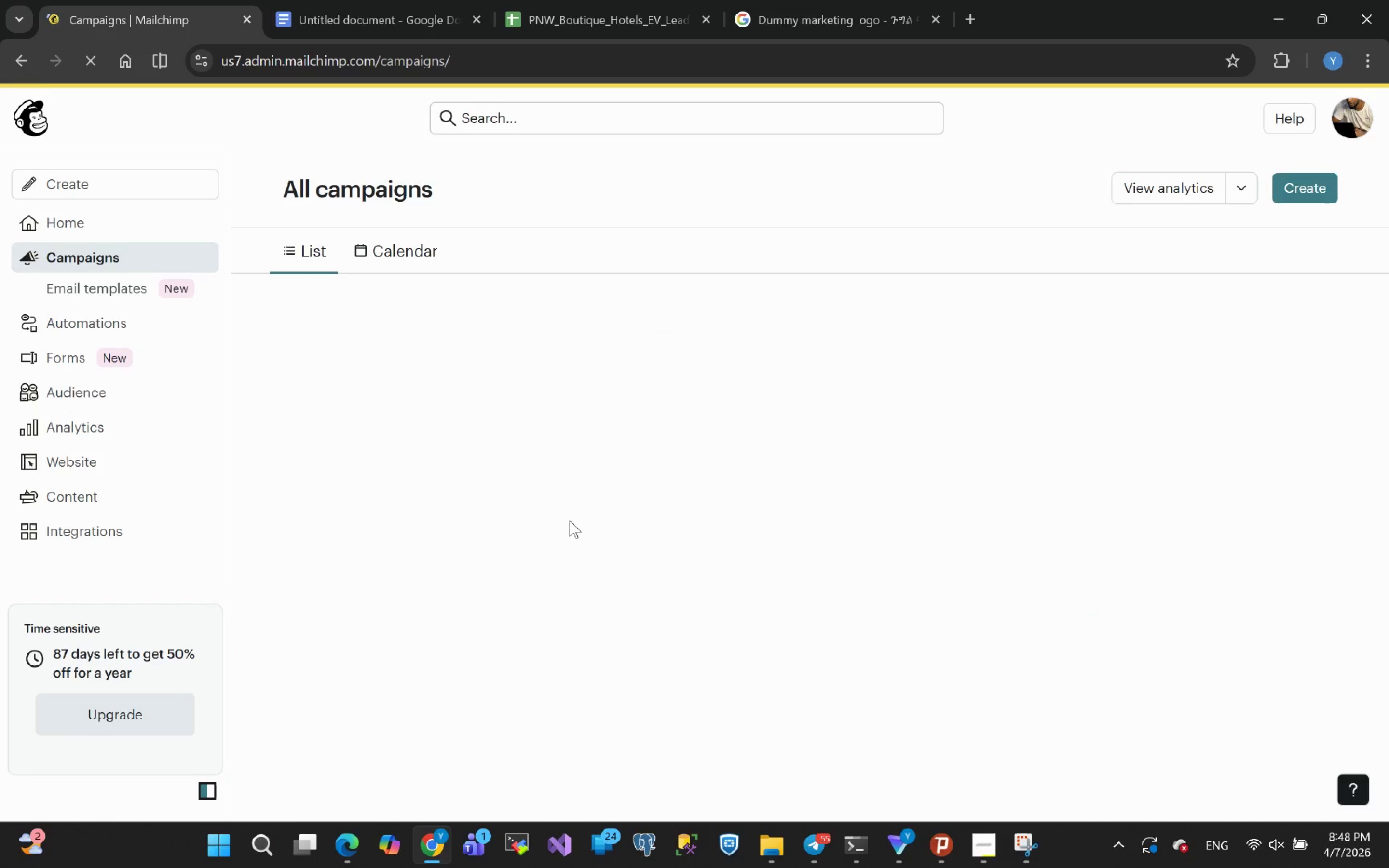 
scroll: coordinate [494, 535], scroll_direction: down, amount: 7.0
 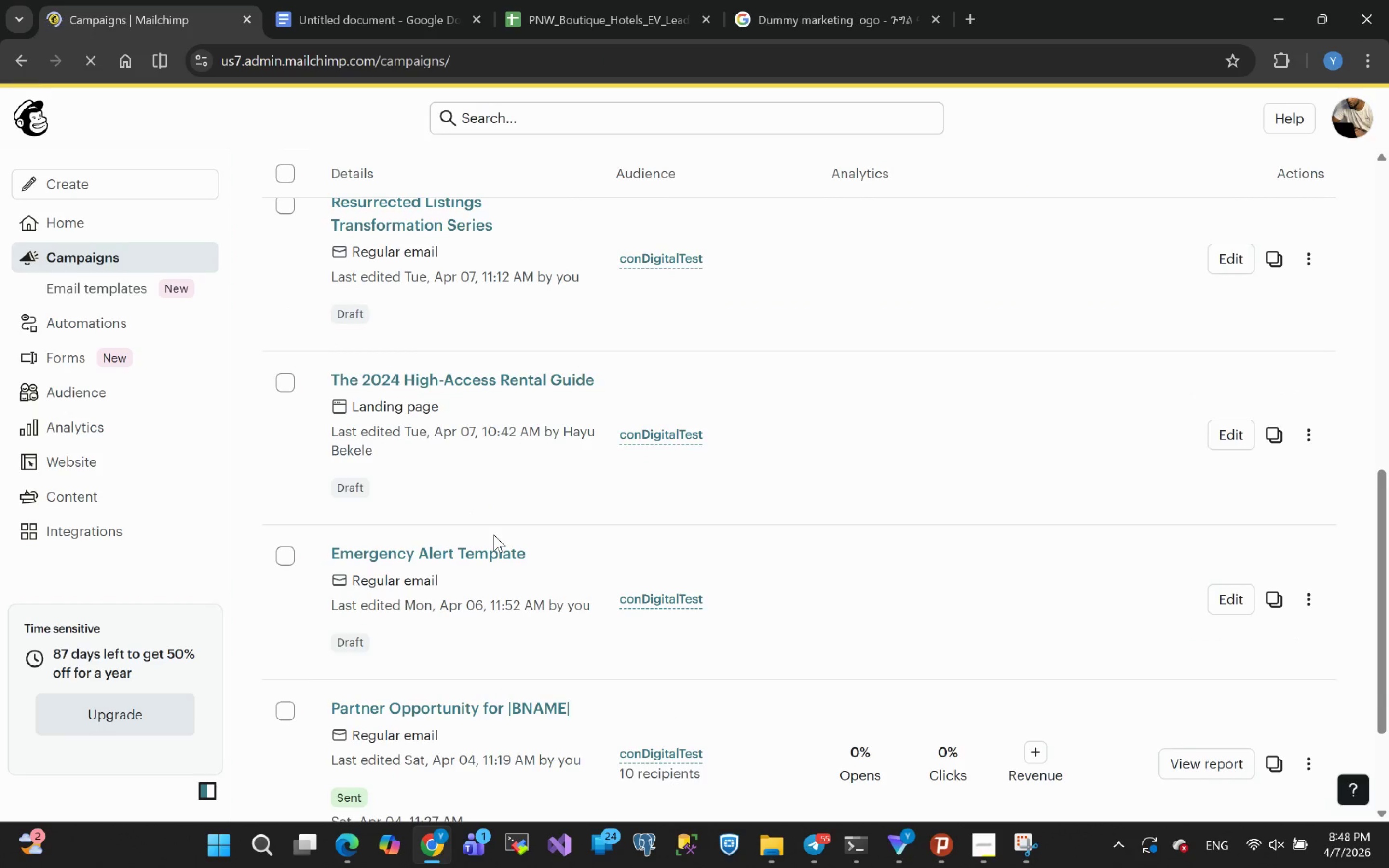 
scroll: coordinate [494, 535], scroll_direction: up, amount: 12.0
 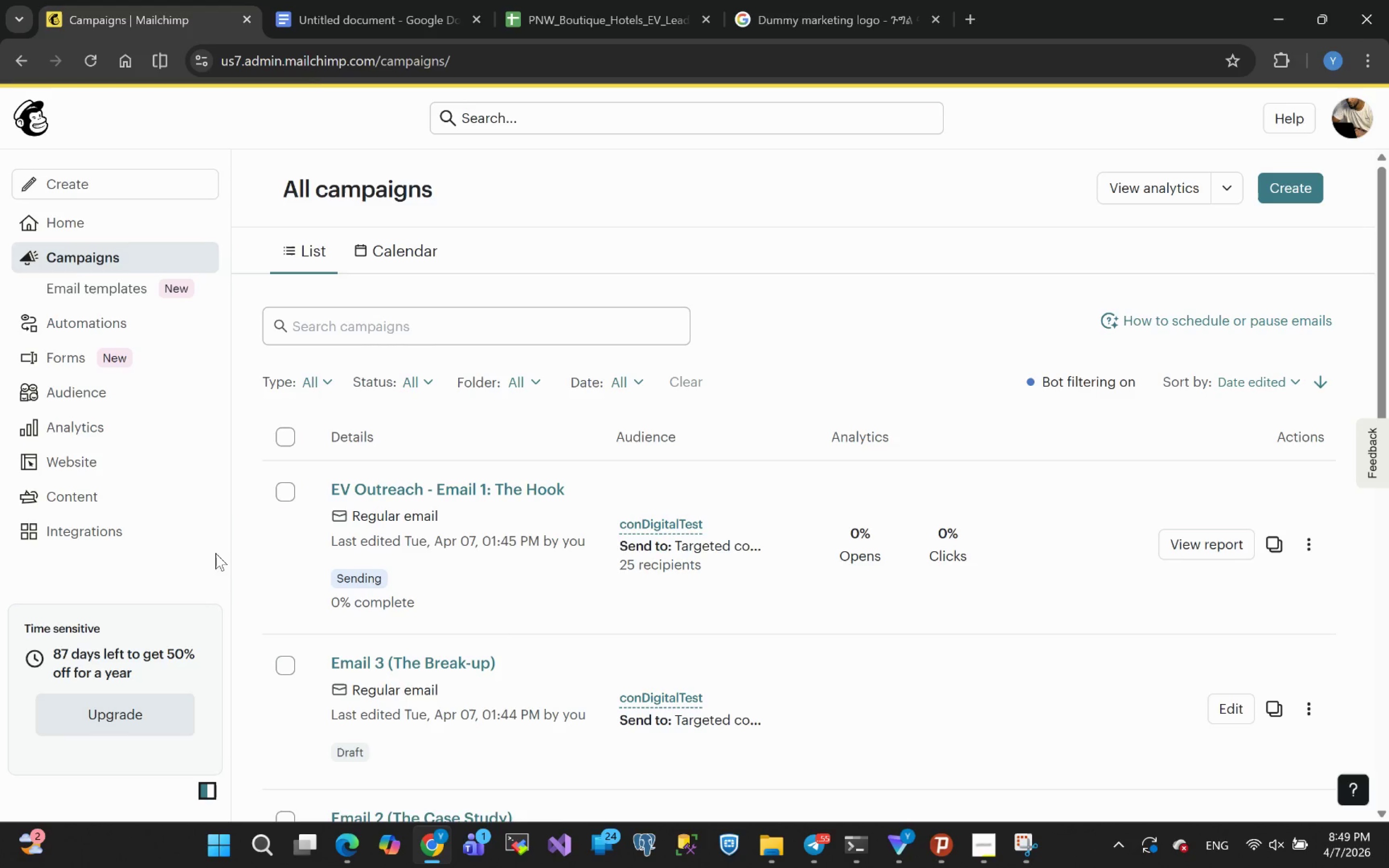 
wait(59.88)
 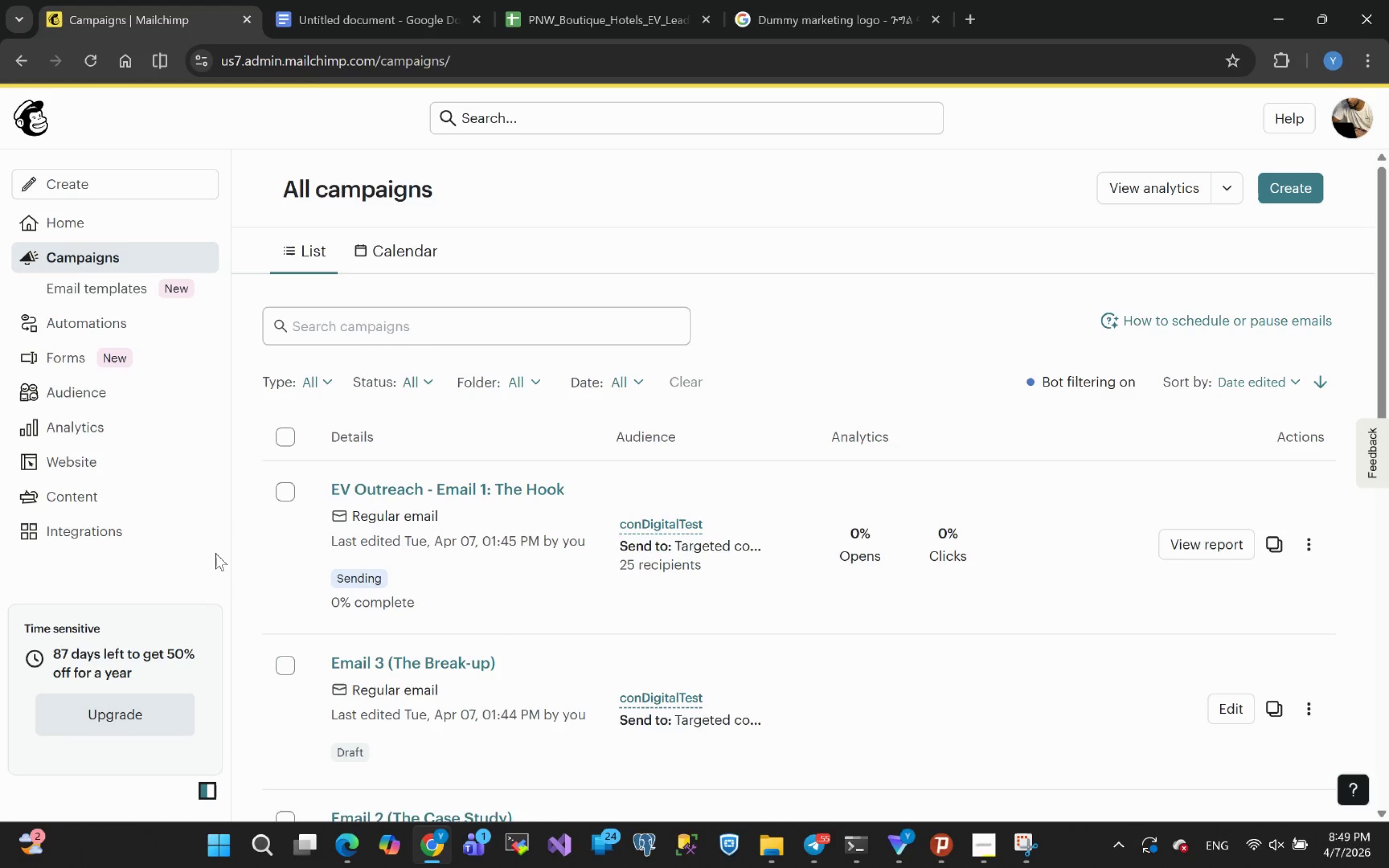 
left_click([98, 55])
 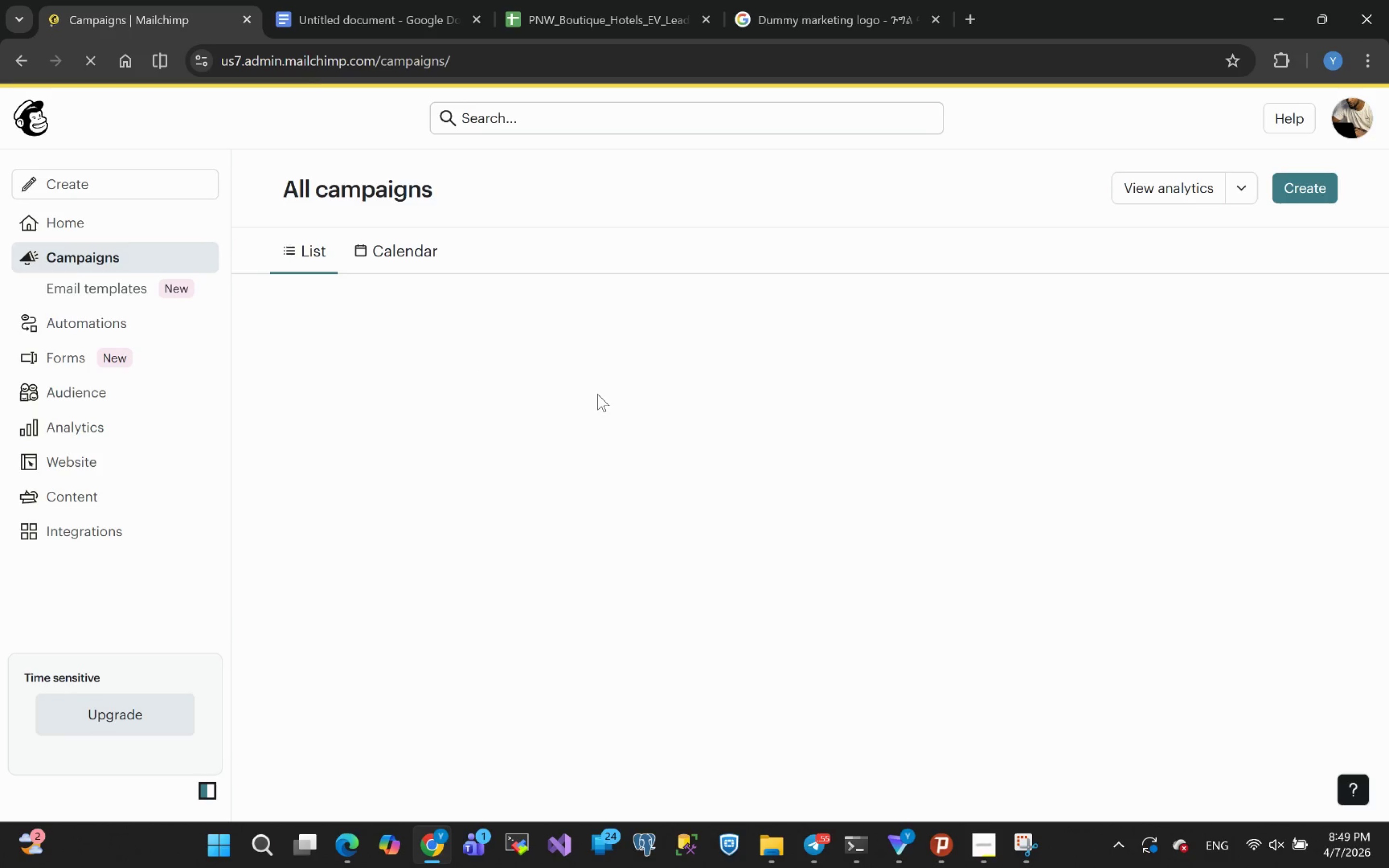 
wait(19.75)
 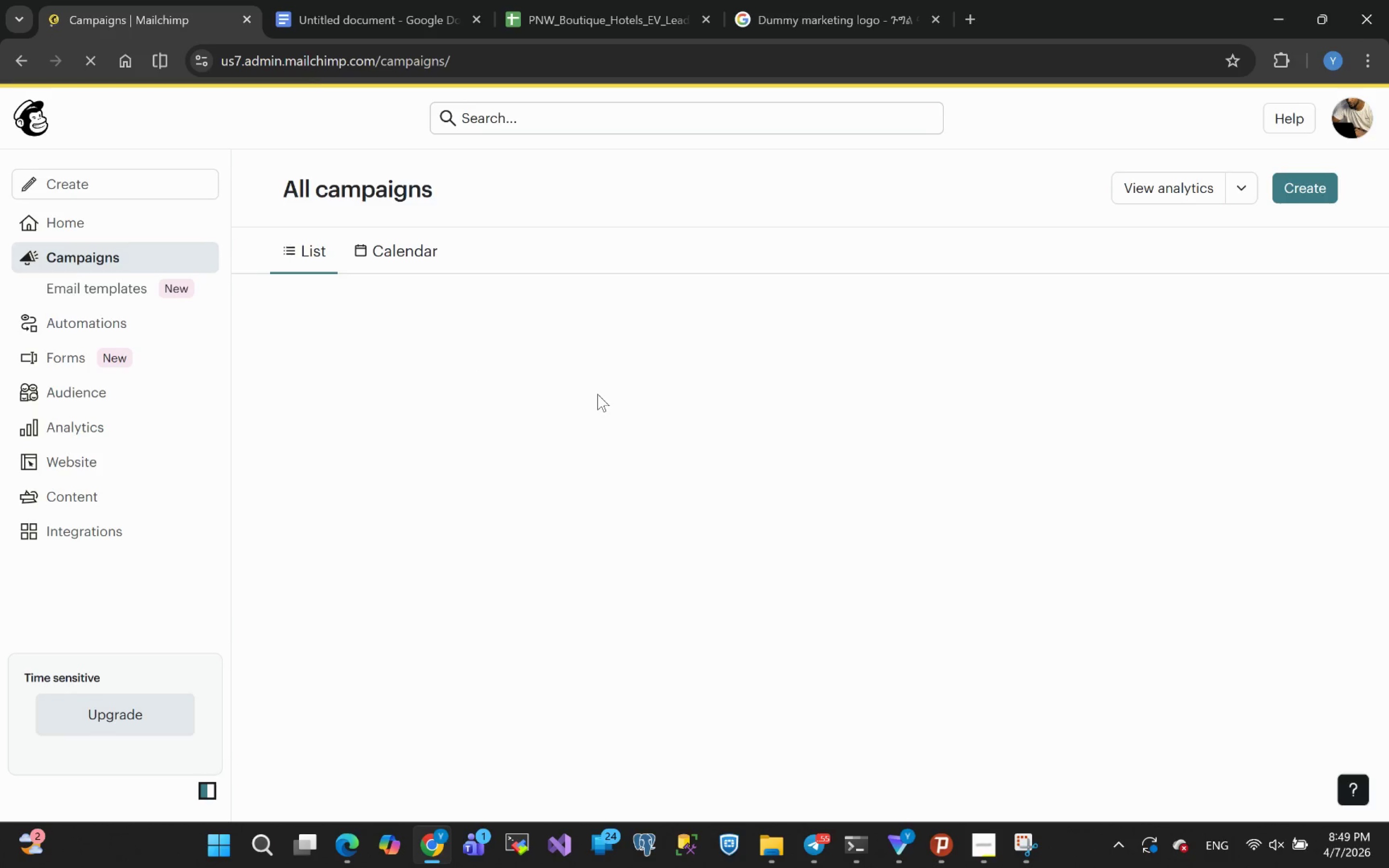 
left_click([368, 0])
 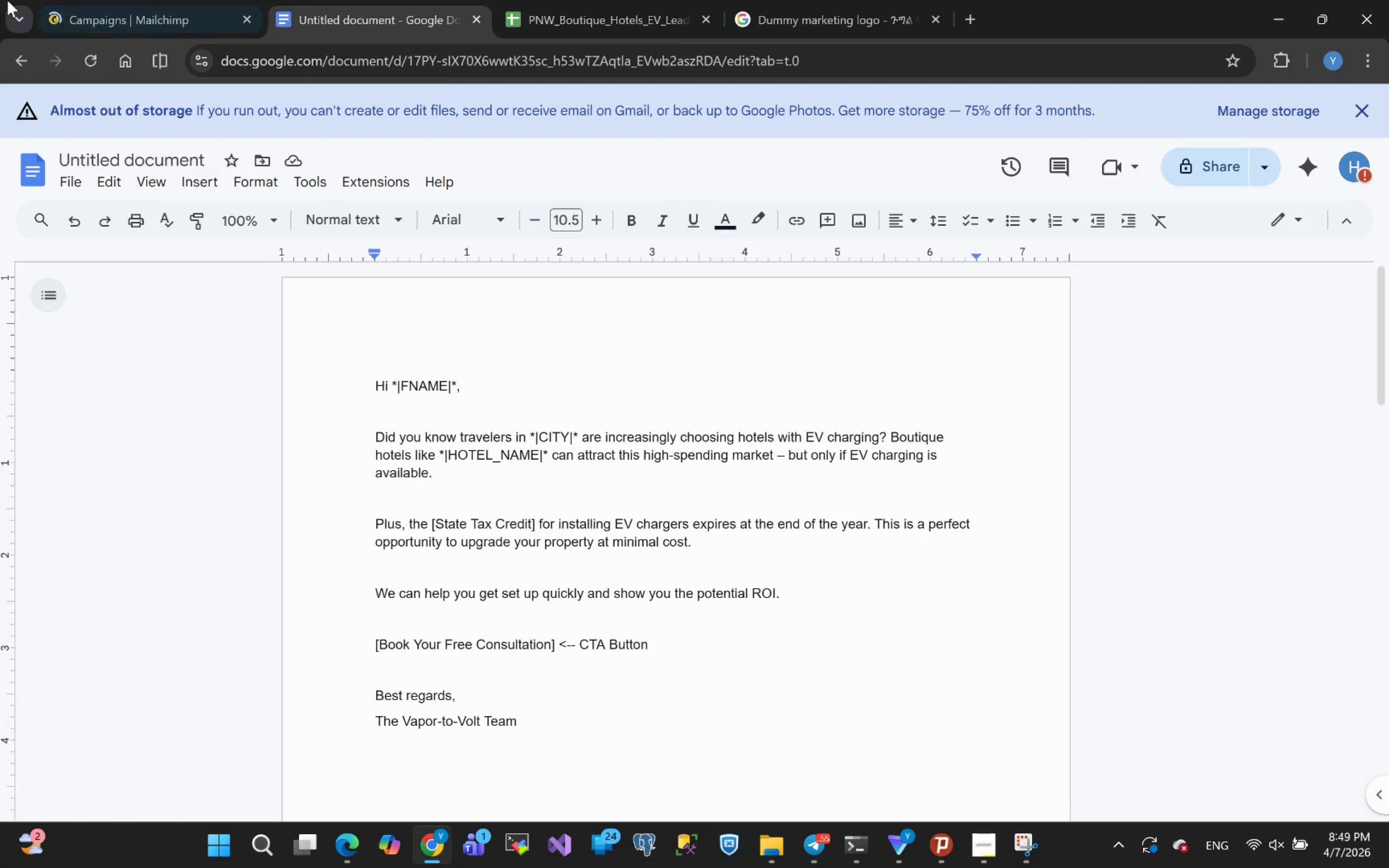 
left_click([90, 9])